 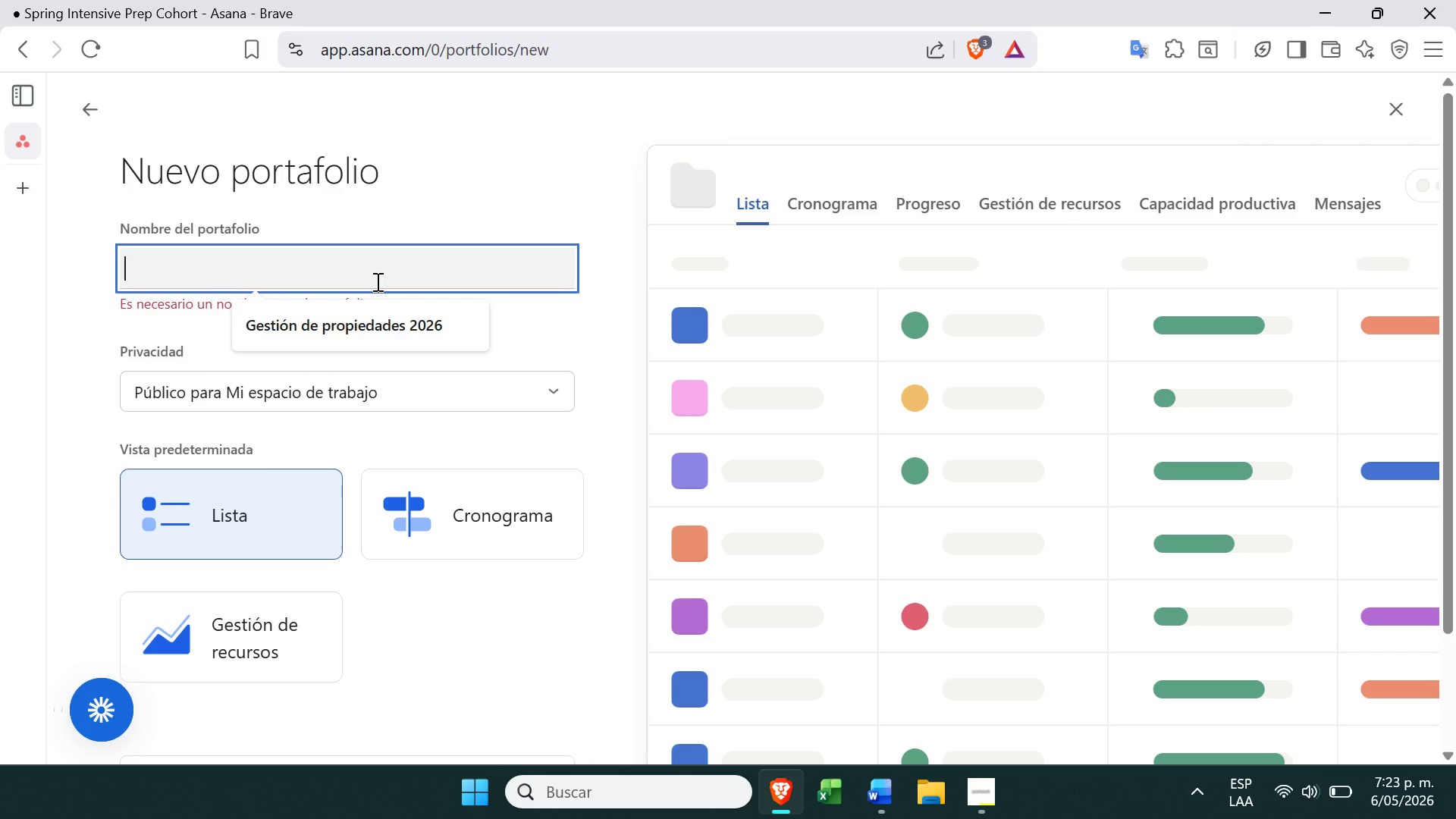 
key(Control+ControlLeft)
 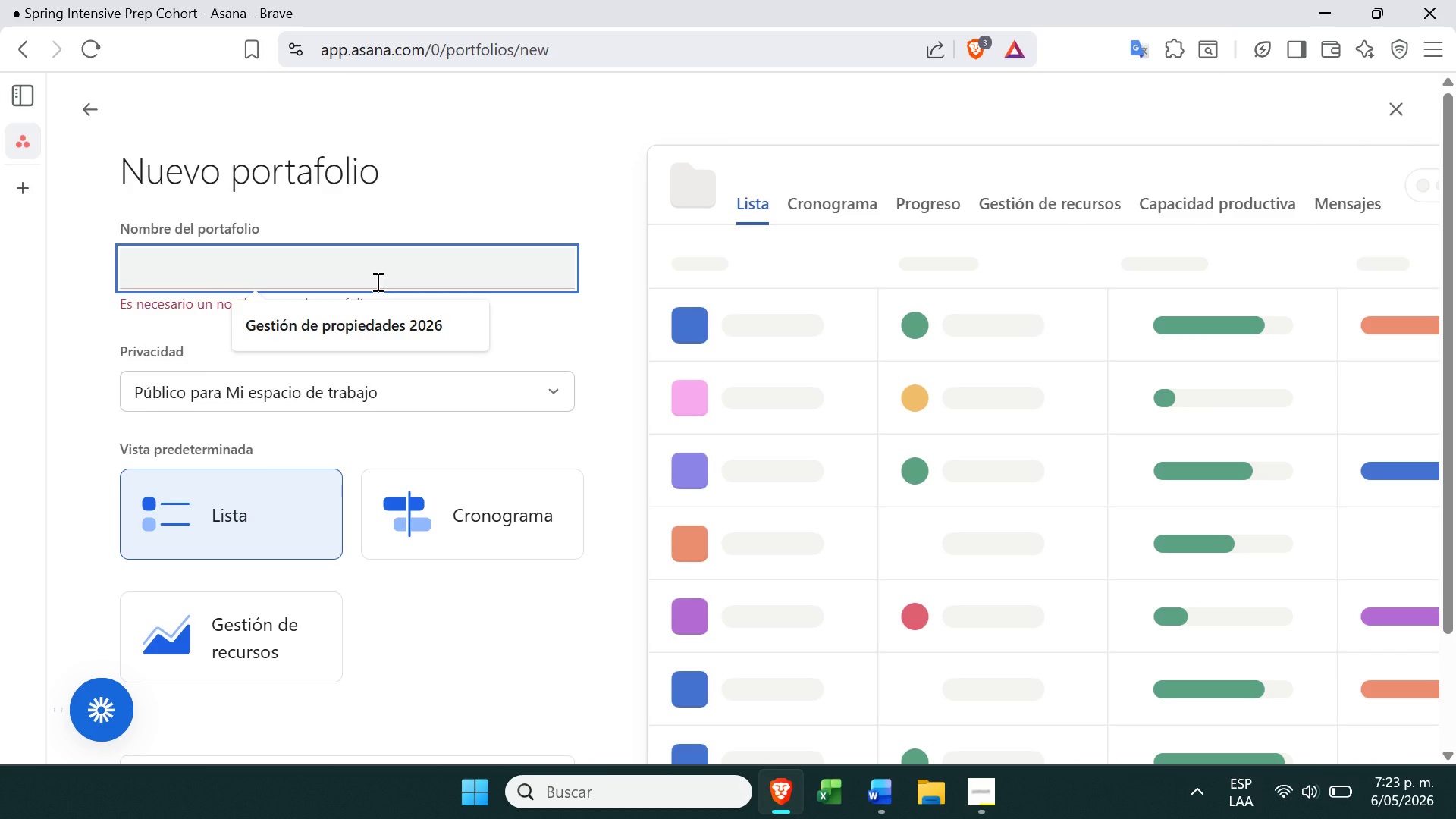 
key(Shift+ShiftLeft)
 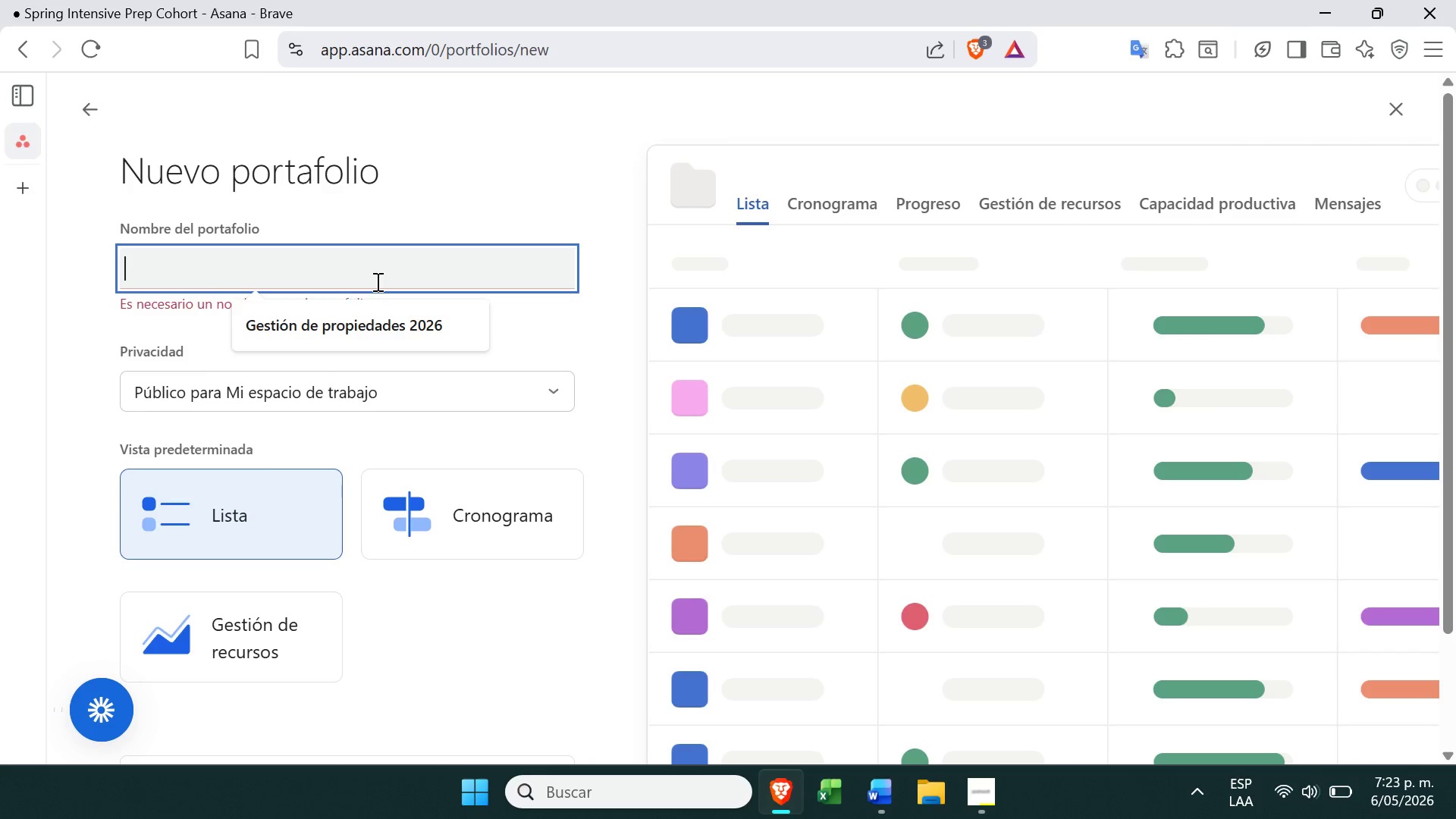 
key(Control+V)
 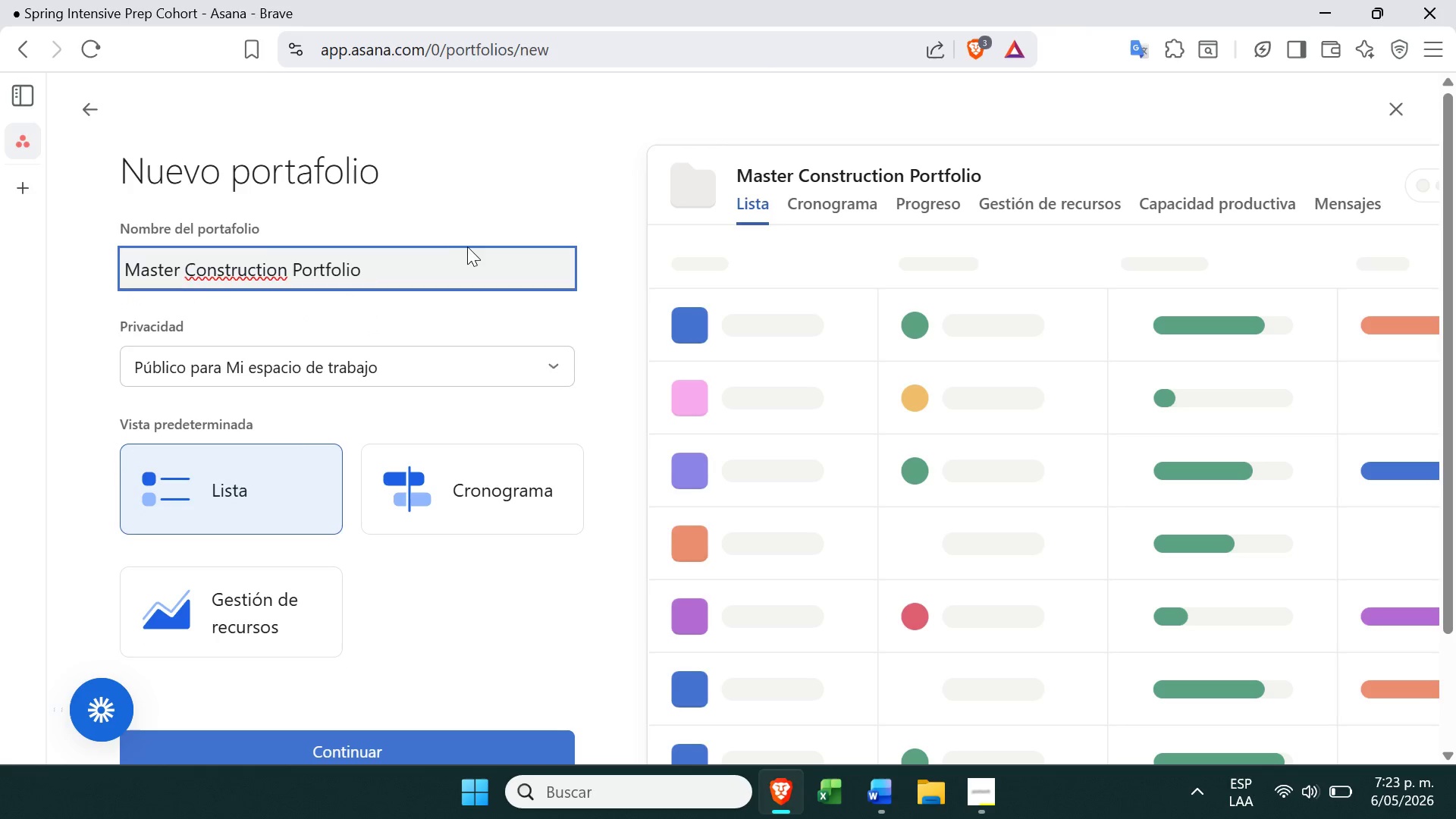 
left_click([479, 223])
 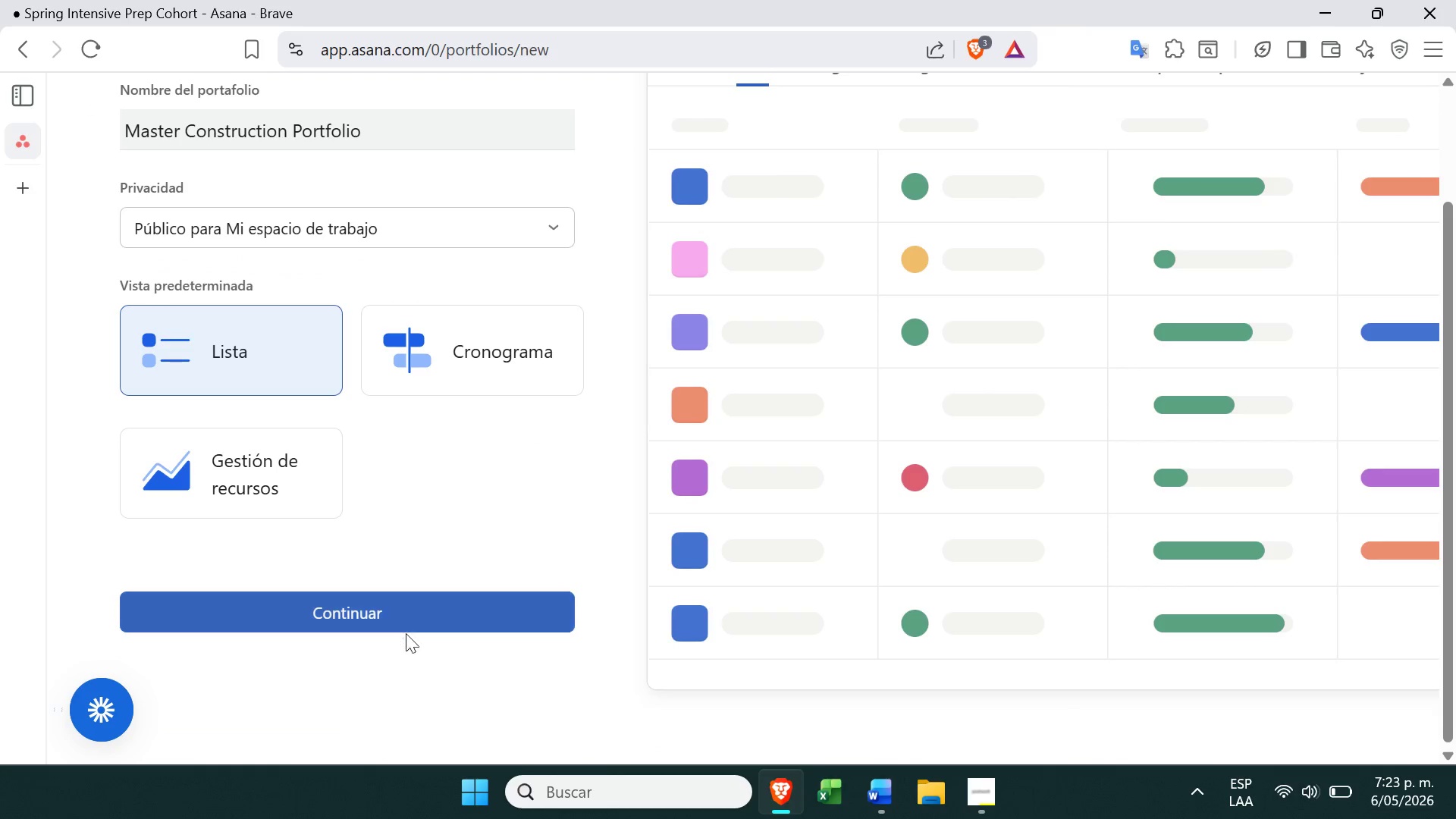 
left_click([412, 624])
 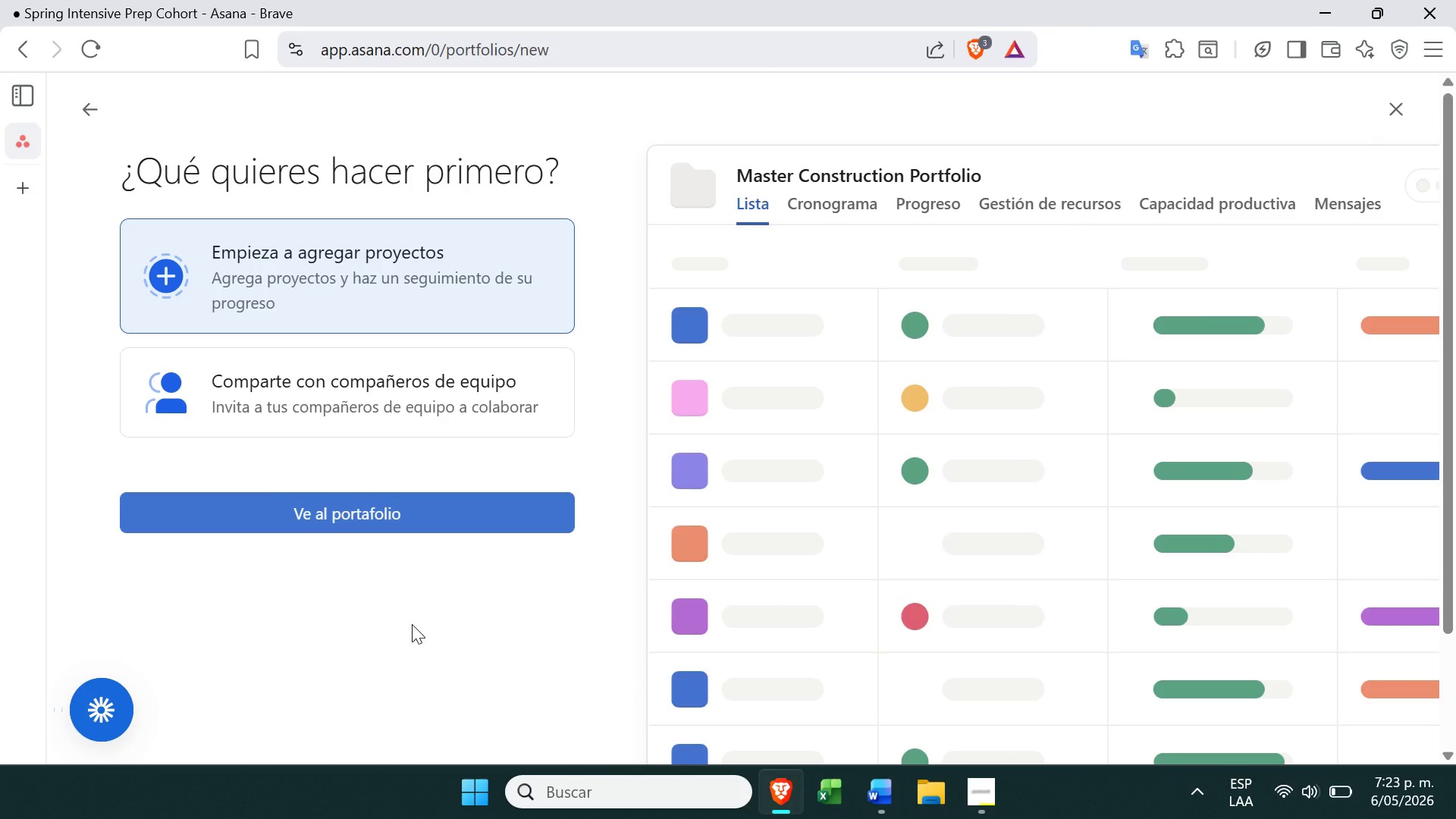 
wait(8.27)
 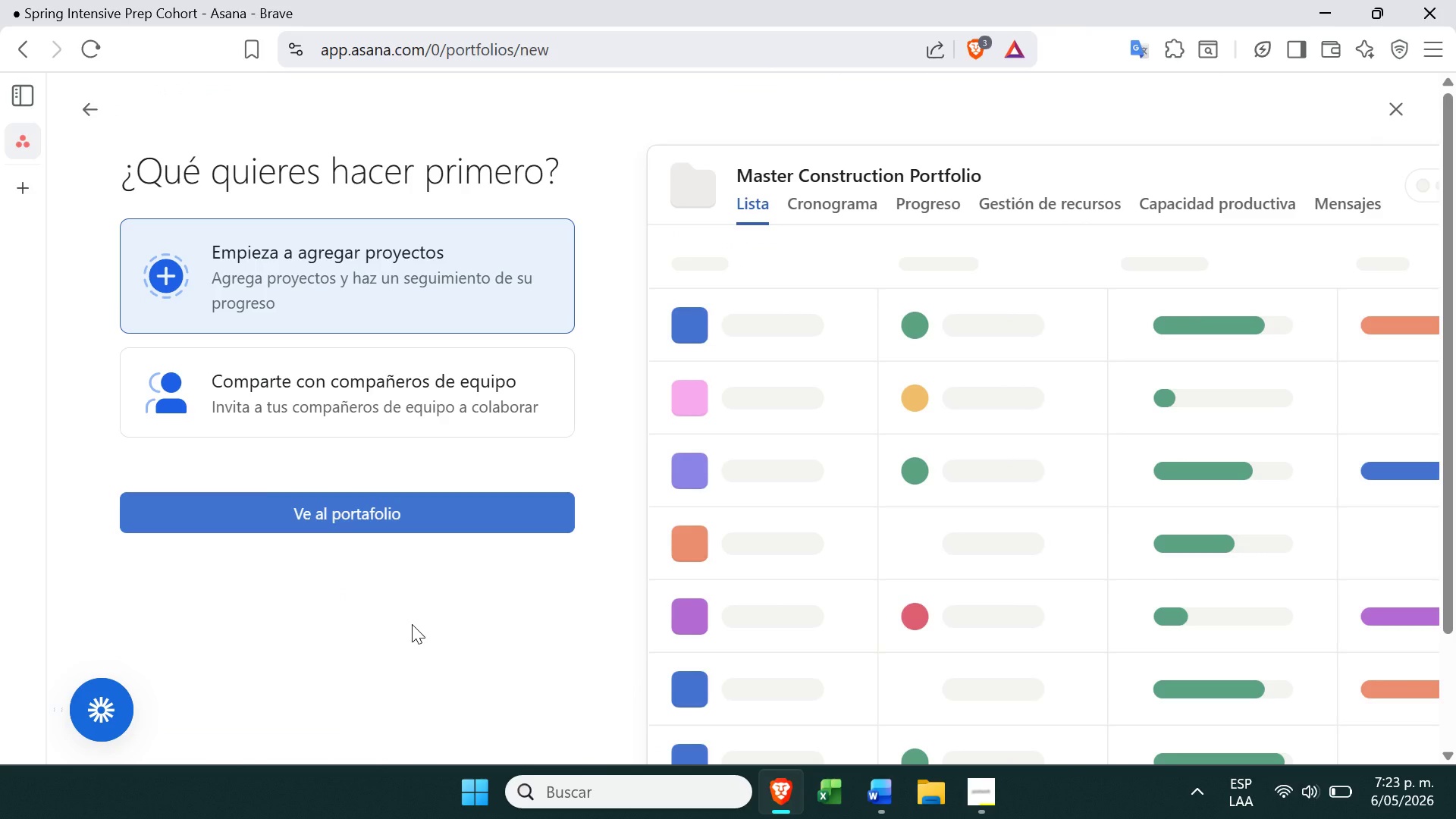 
left_click([308, 519])
 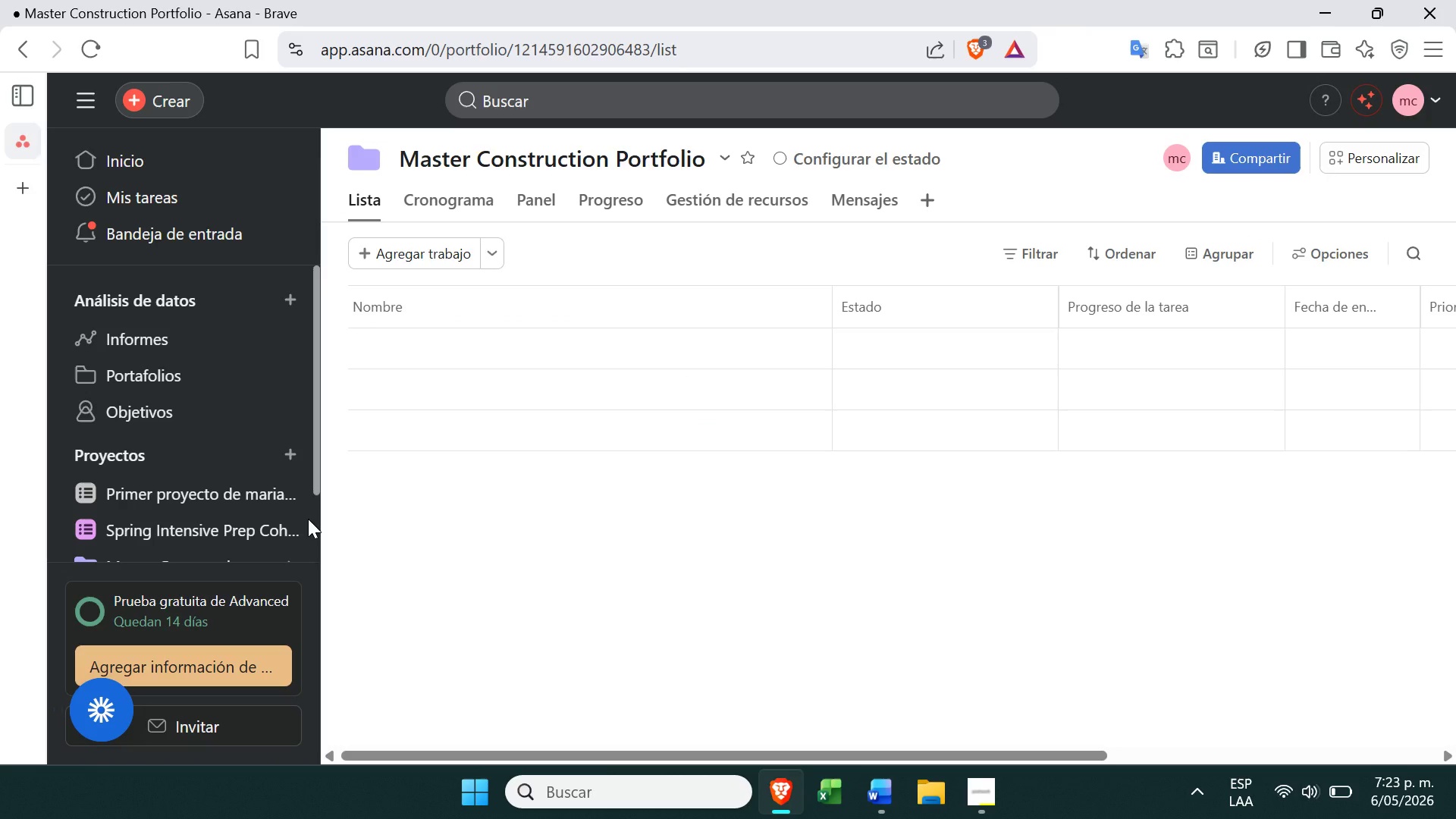 
wait(8.69)
 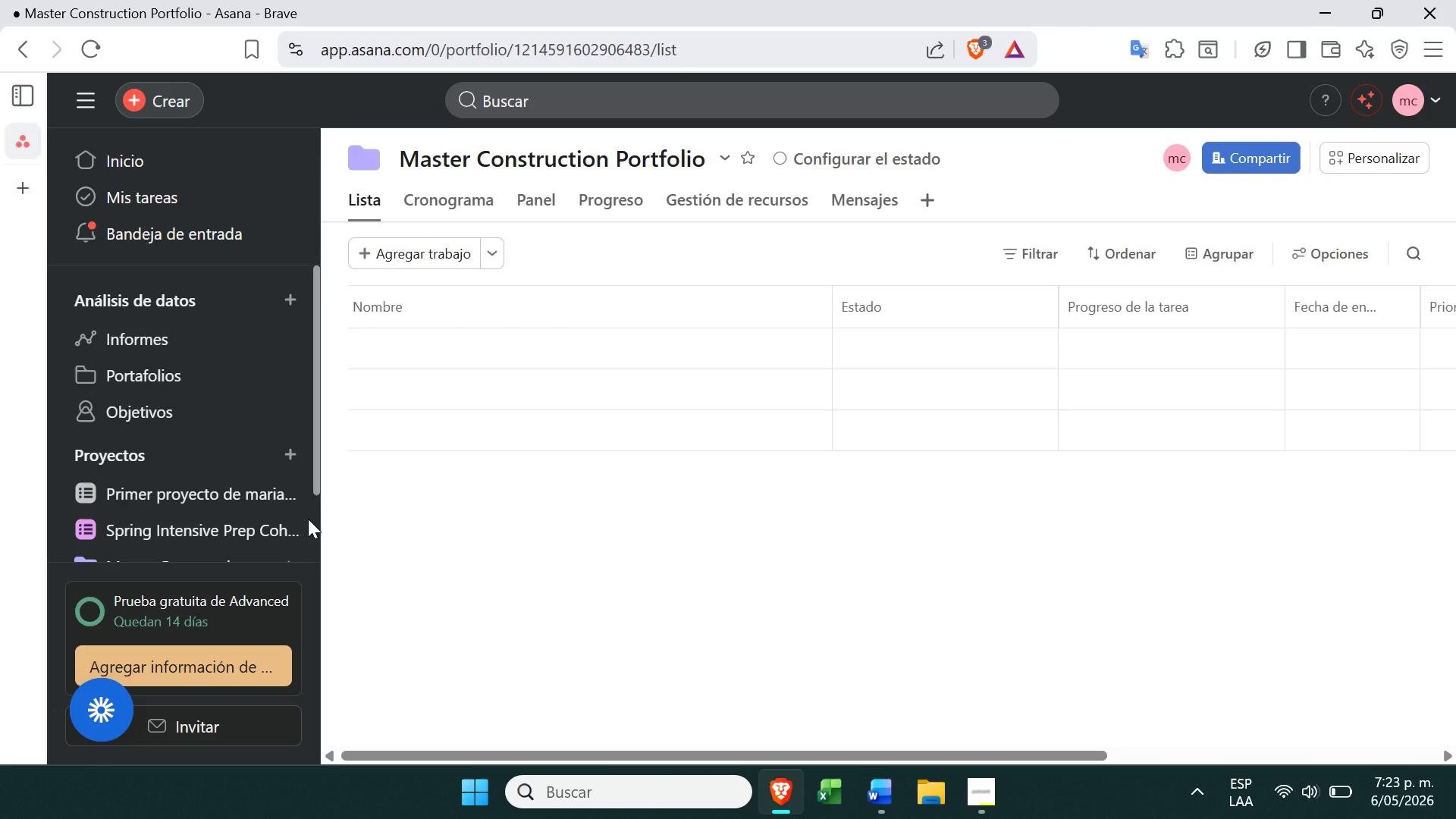 
left_click([528, 353])
 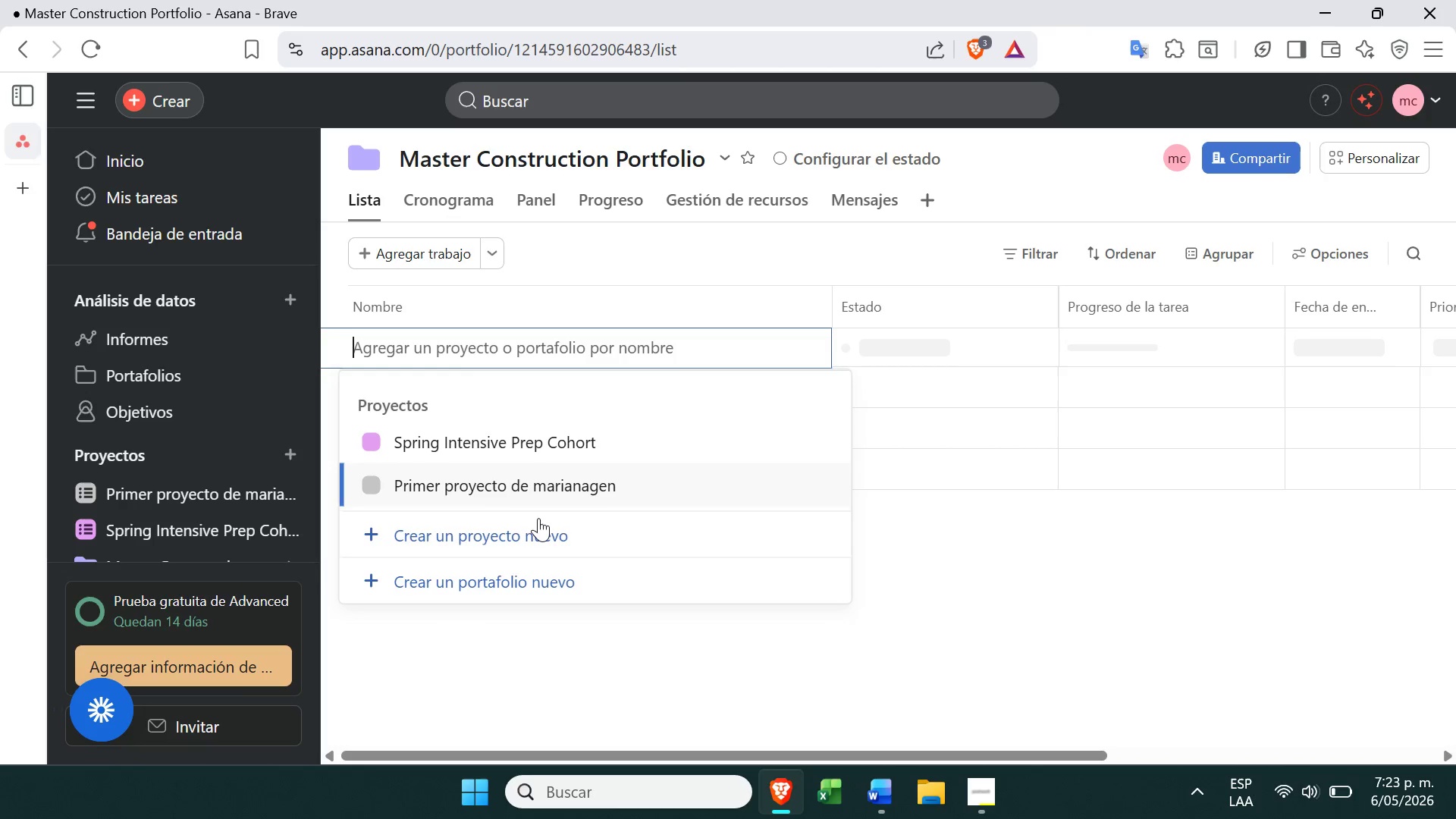 
left_click([537, 523])
 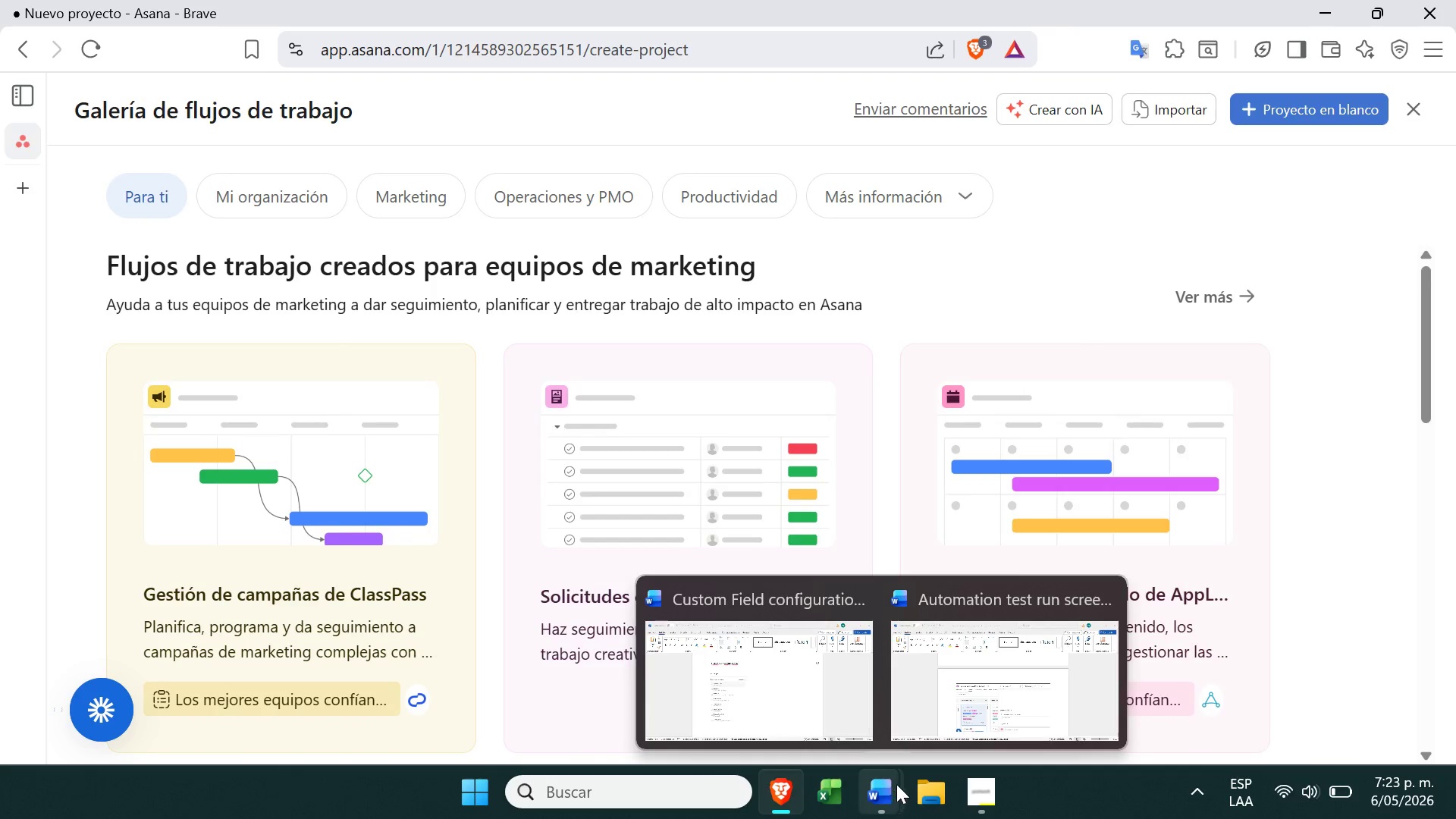 
left_click([972, 782])